 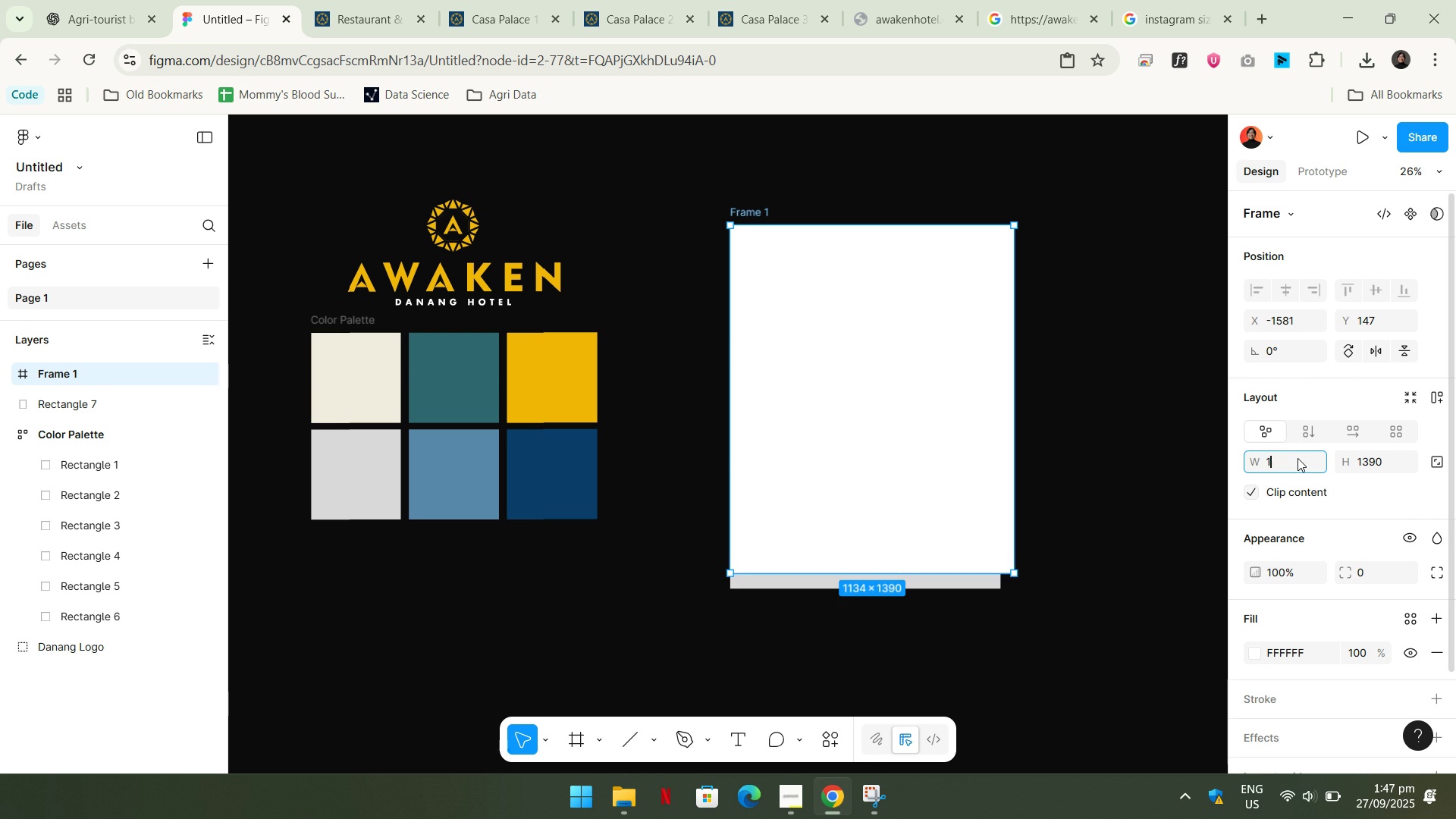 
key(Numpad1)
 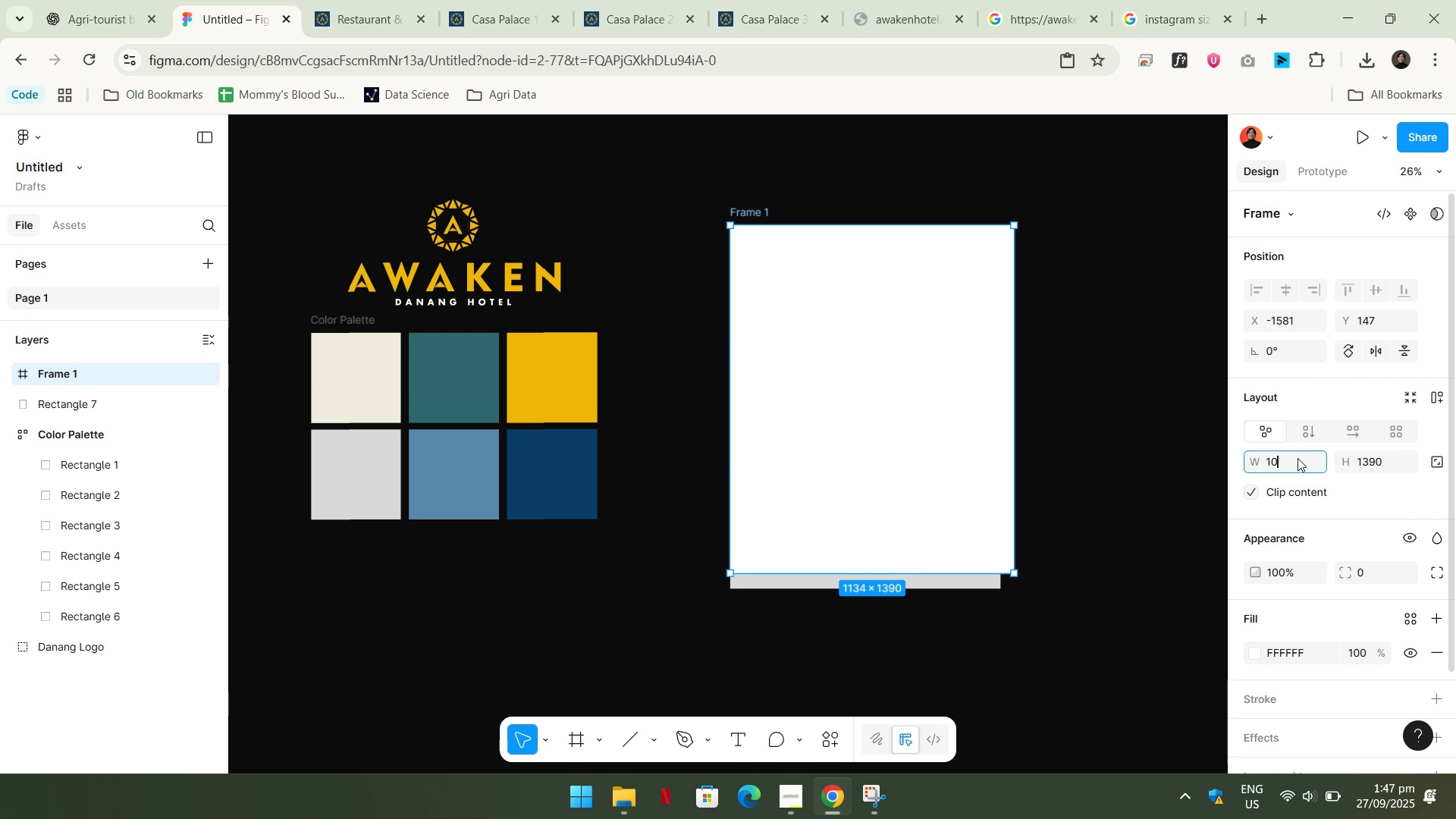 
key(Numpad0)
 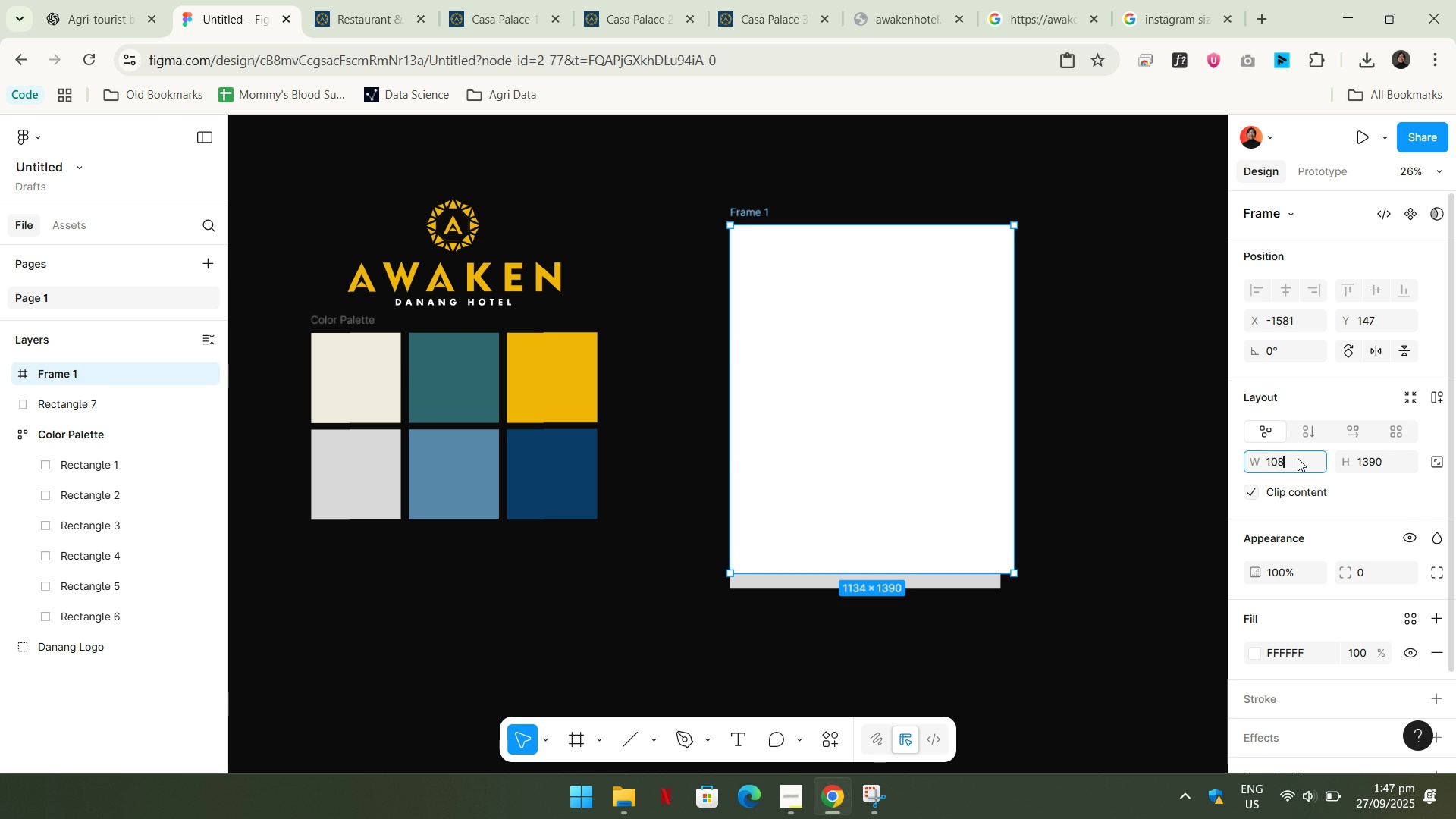 
key(Numpad8)
 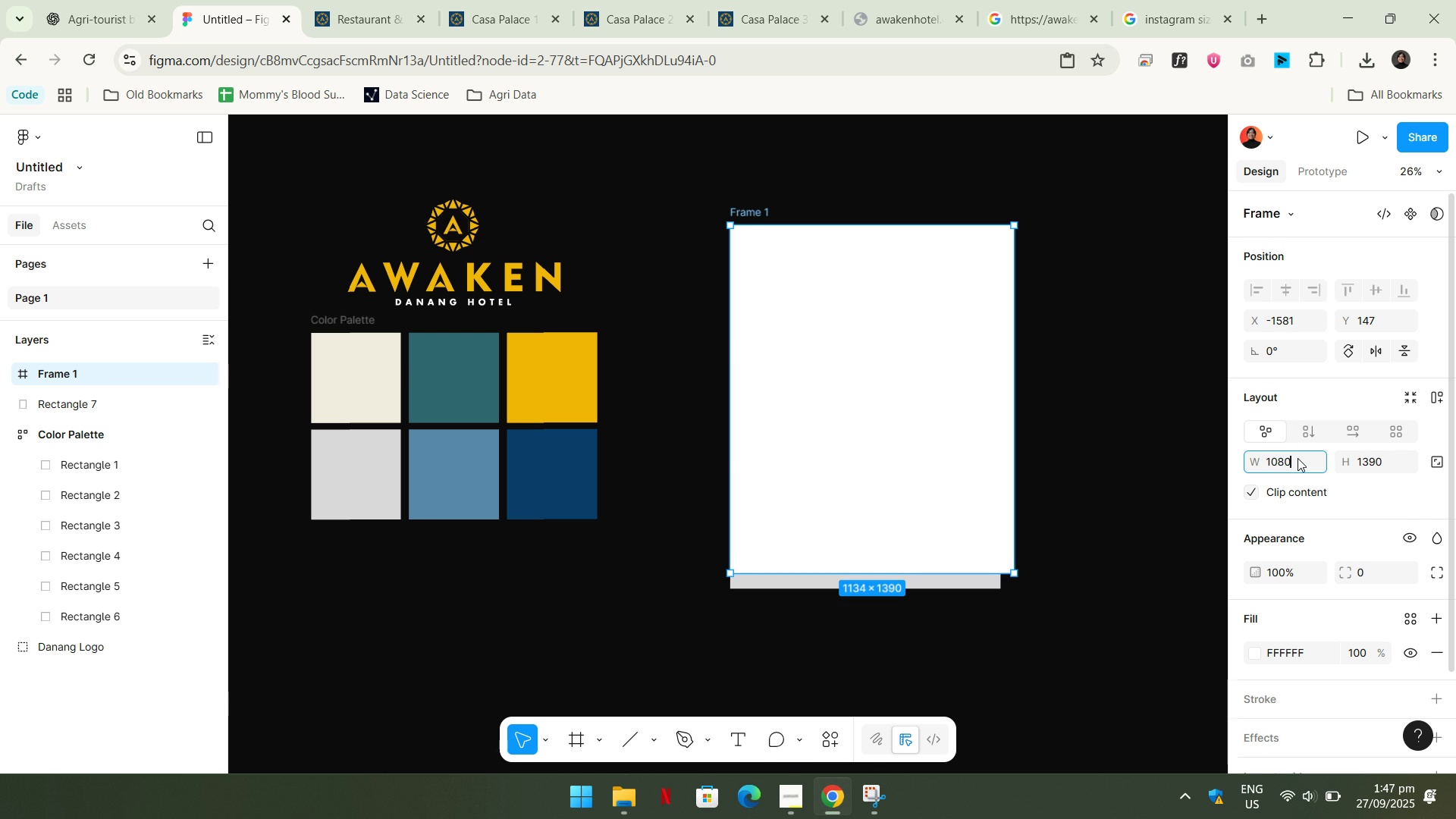 
key(Numpad0)
 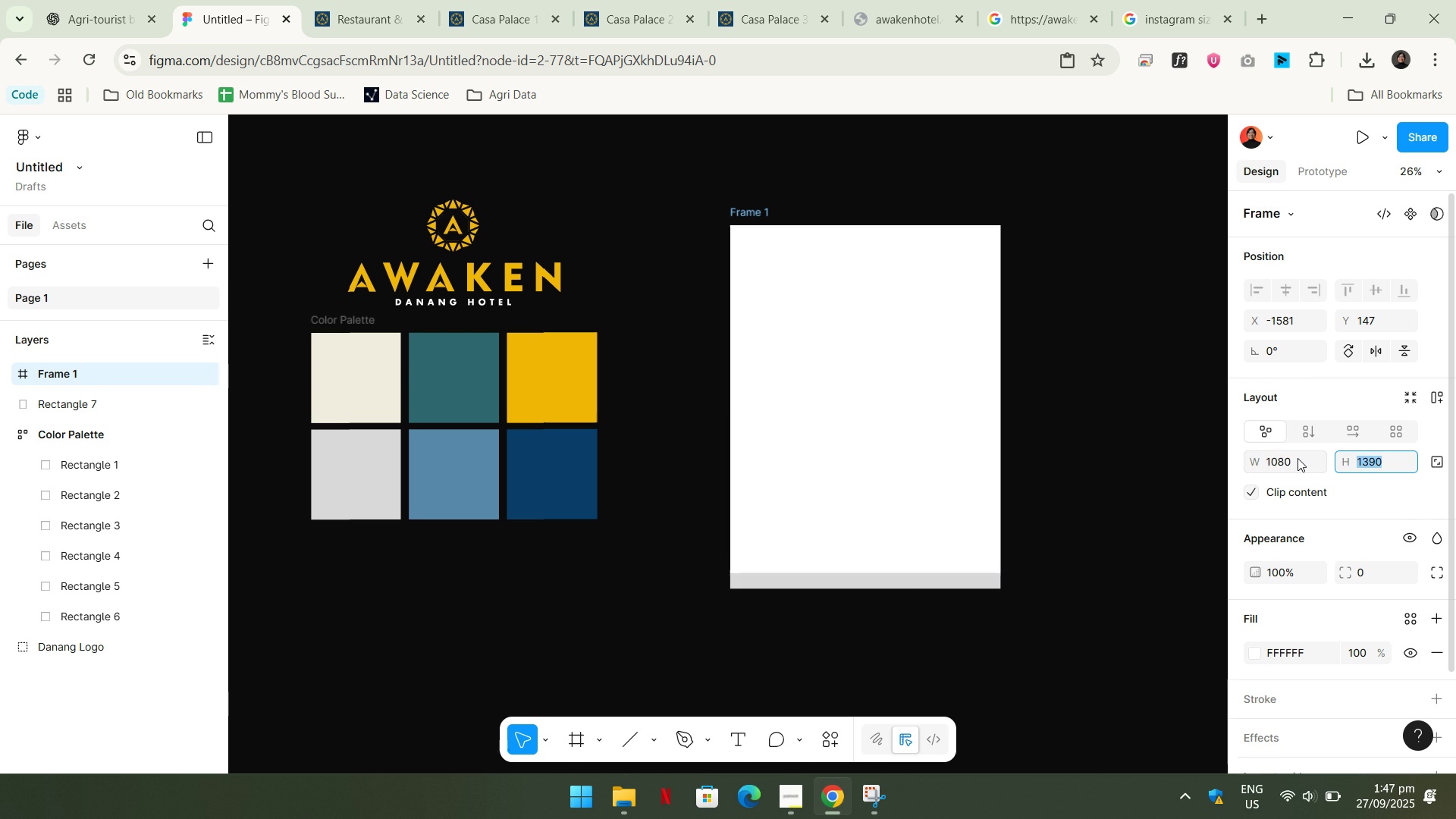 
key(Tab)
 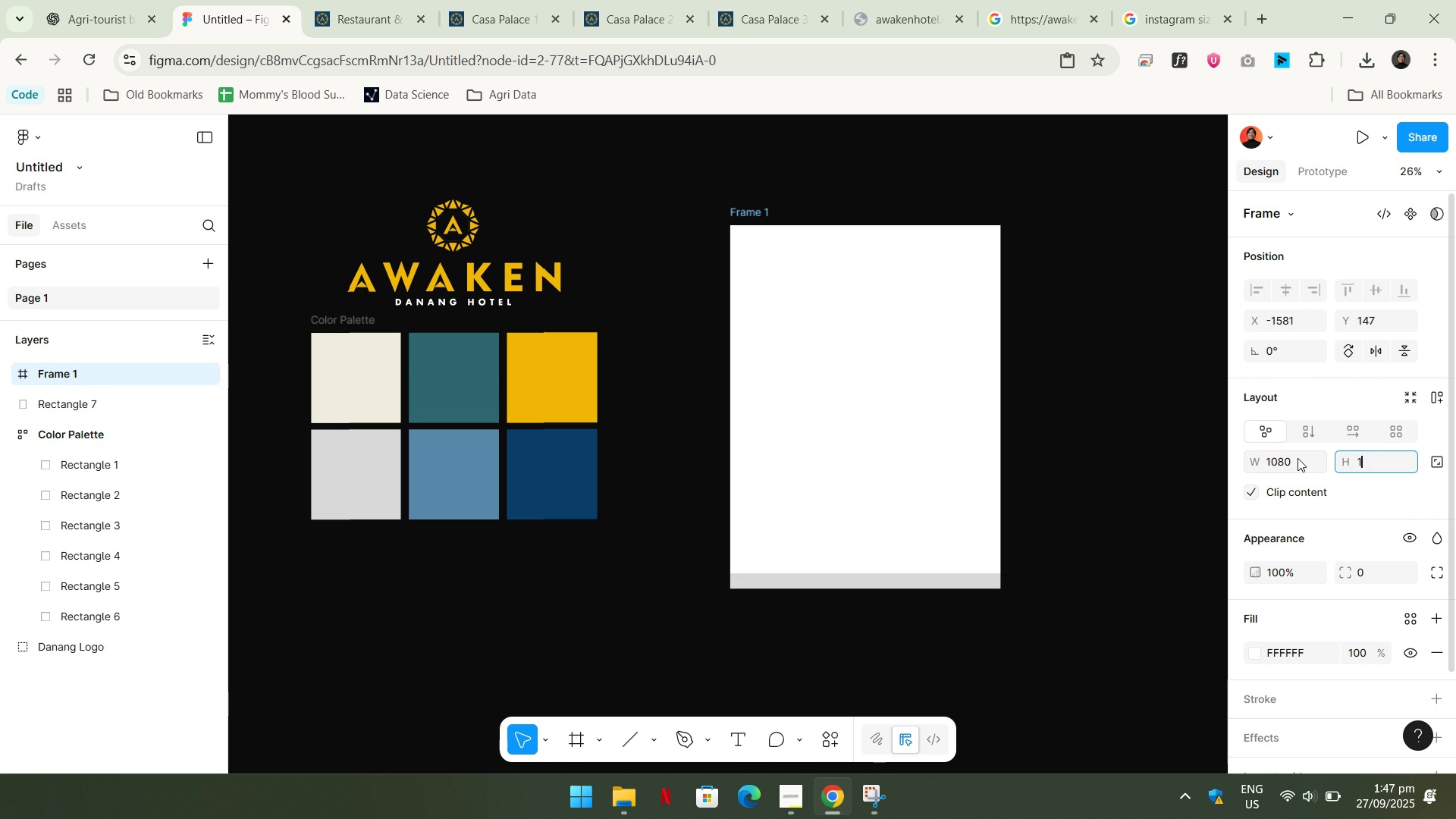 
key(Numpad1)
 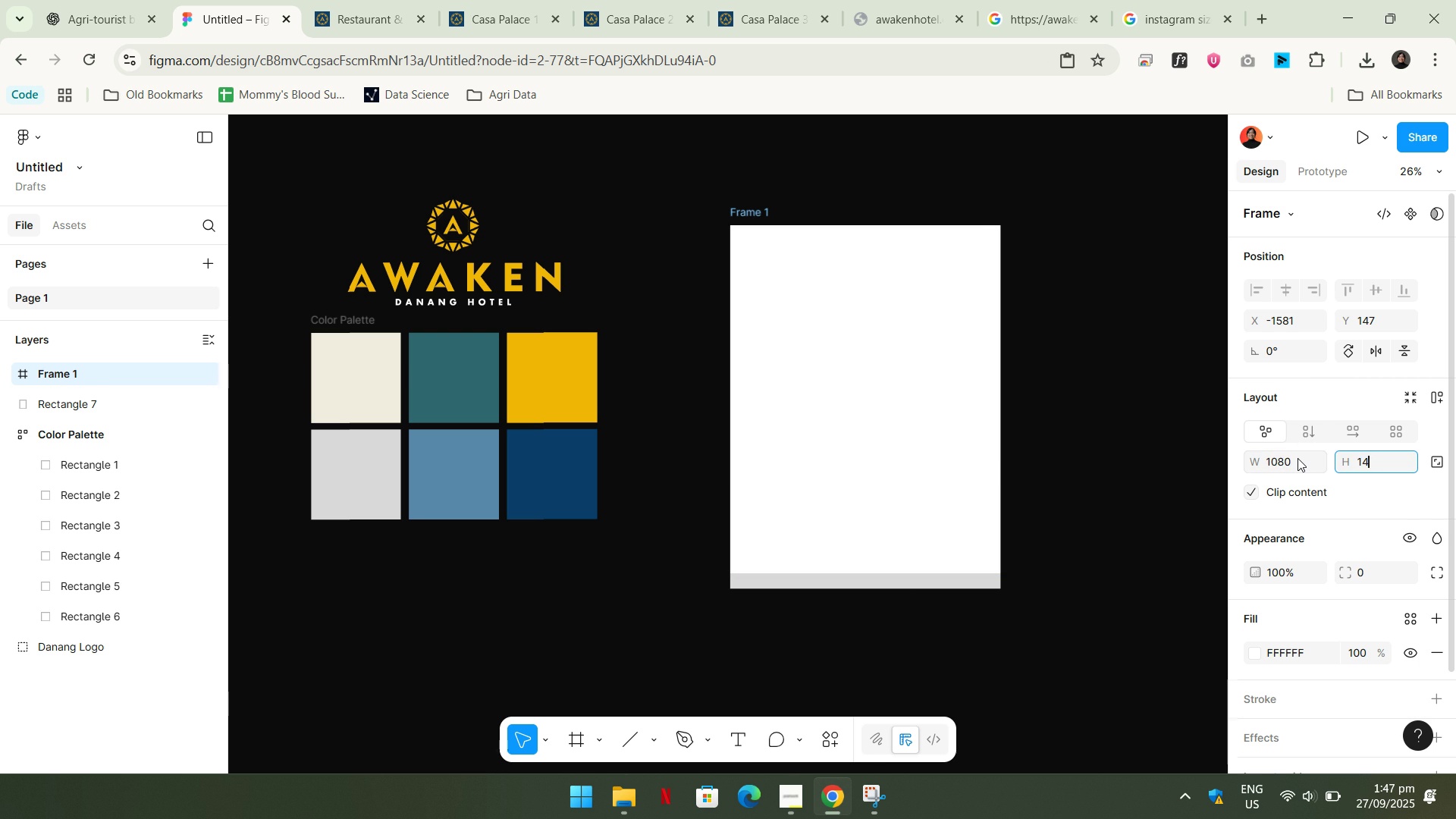 
key(Numpad4)
 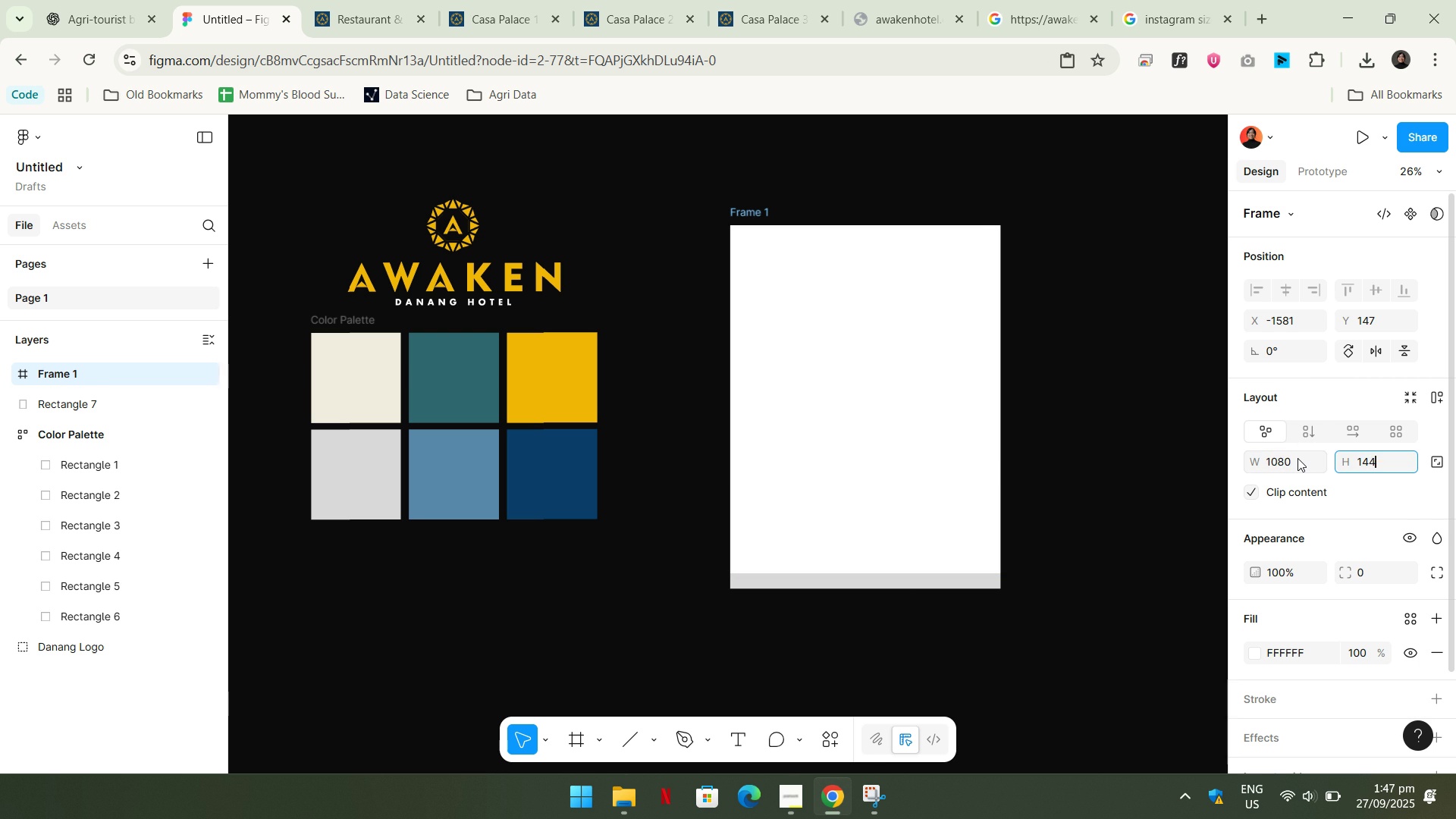 
key(Numpad4)
 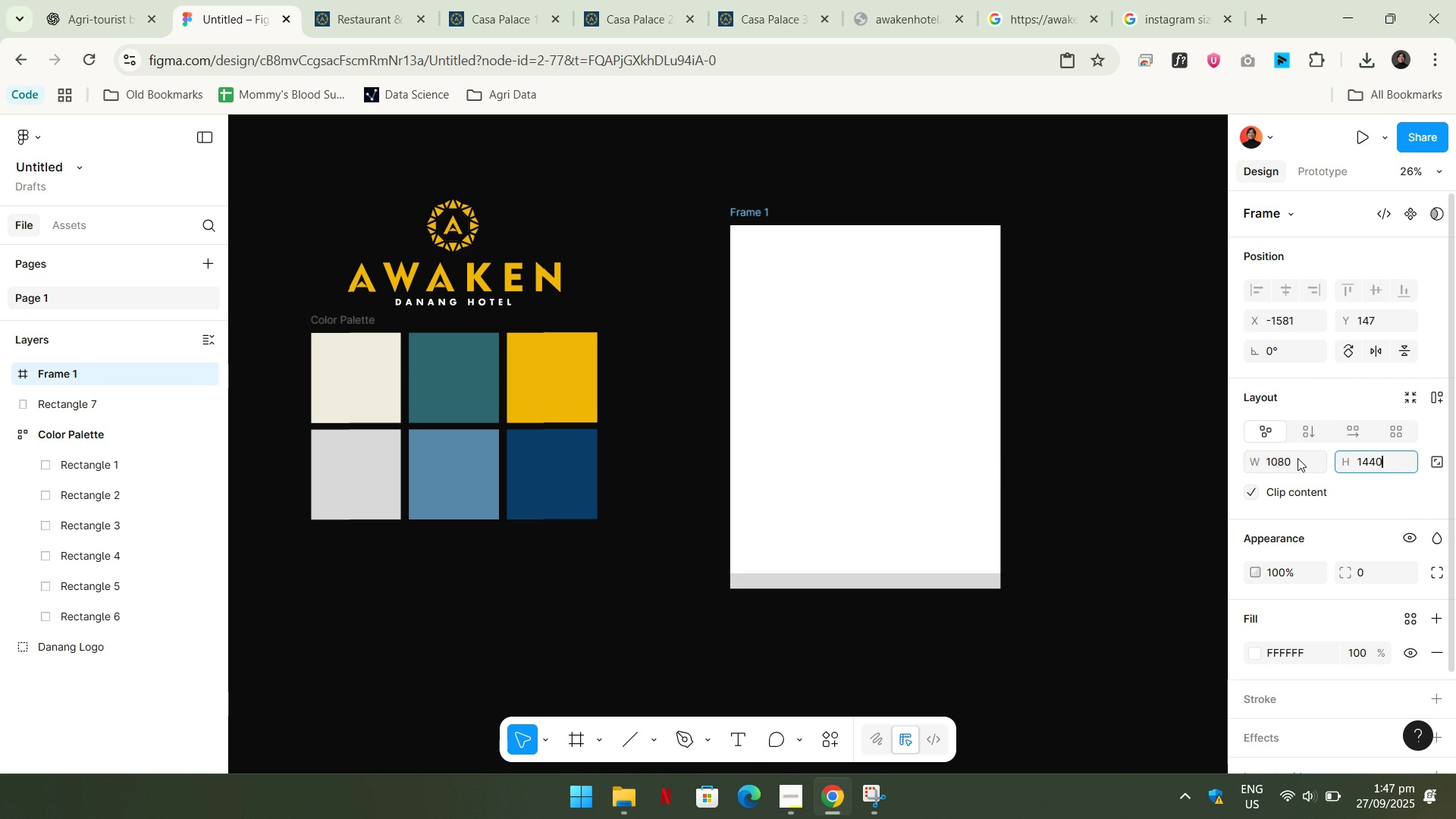 
key(Numpad0)
 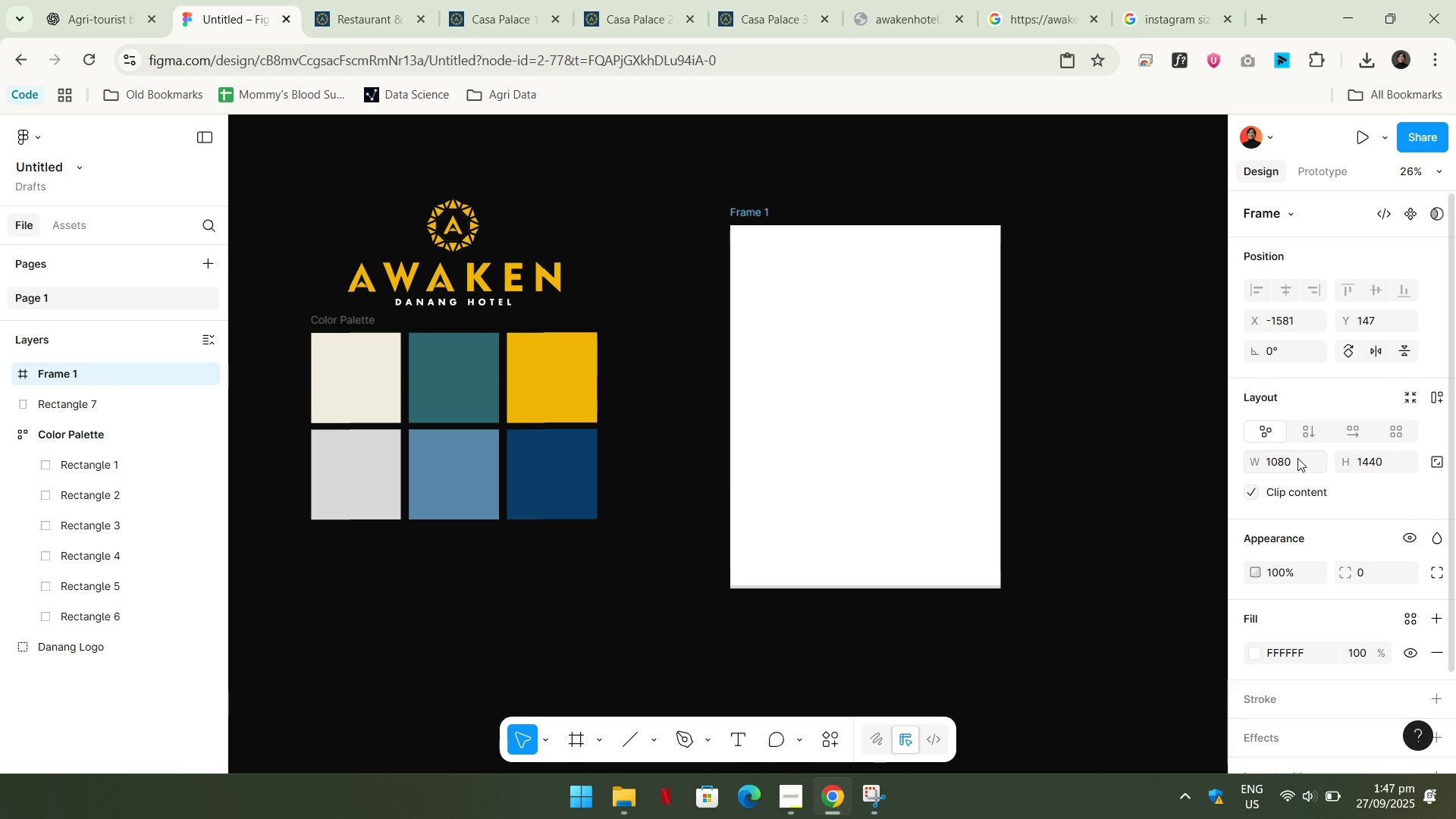 
key(NumpadEnter)
 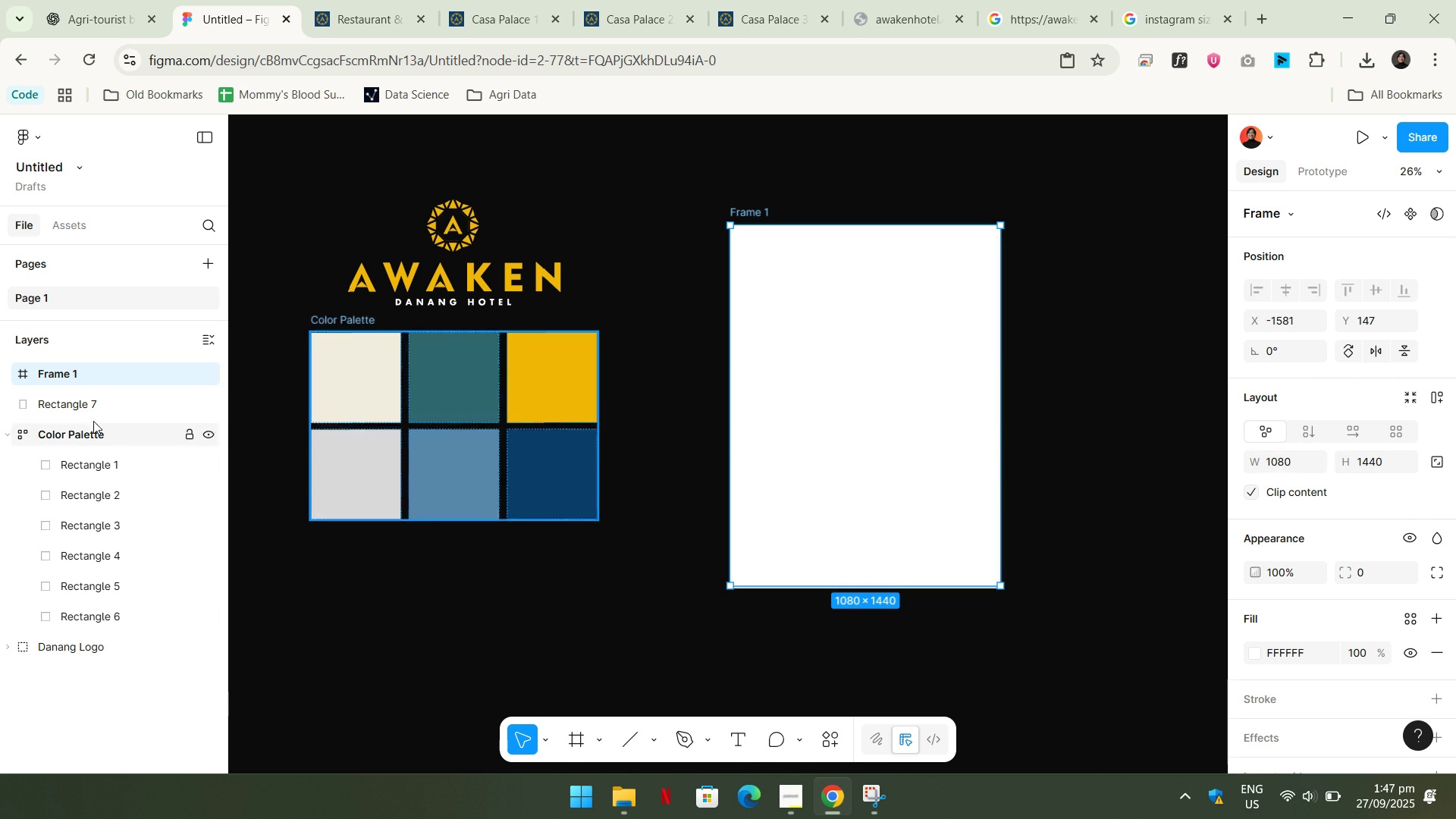 
left_click([93, 413])
 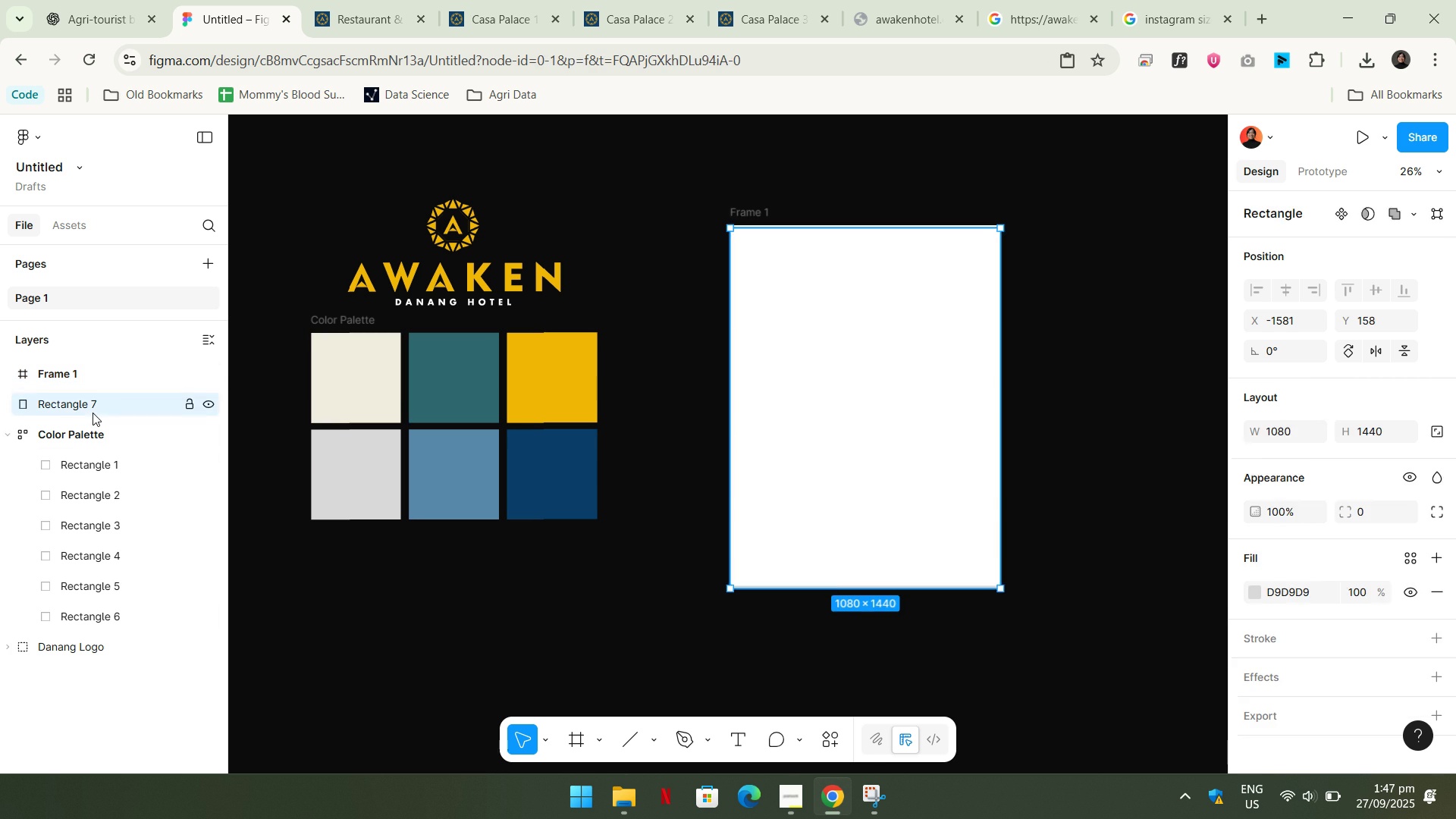 
key(Backspace)
 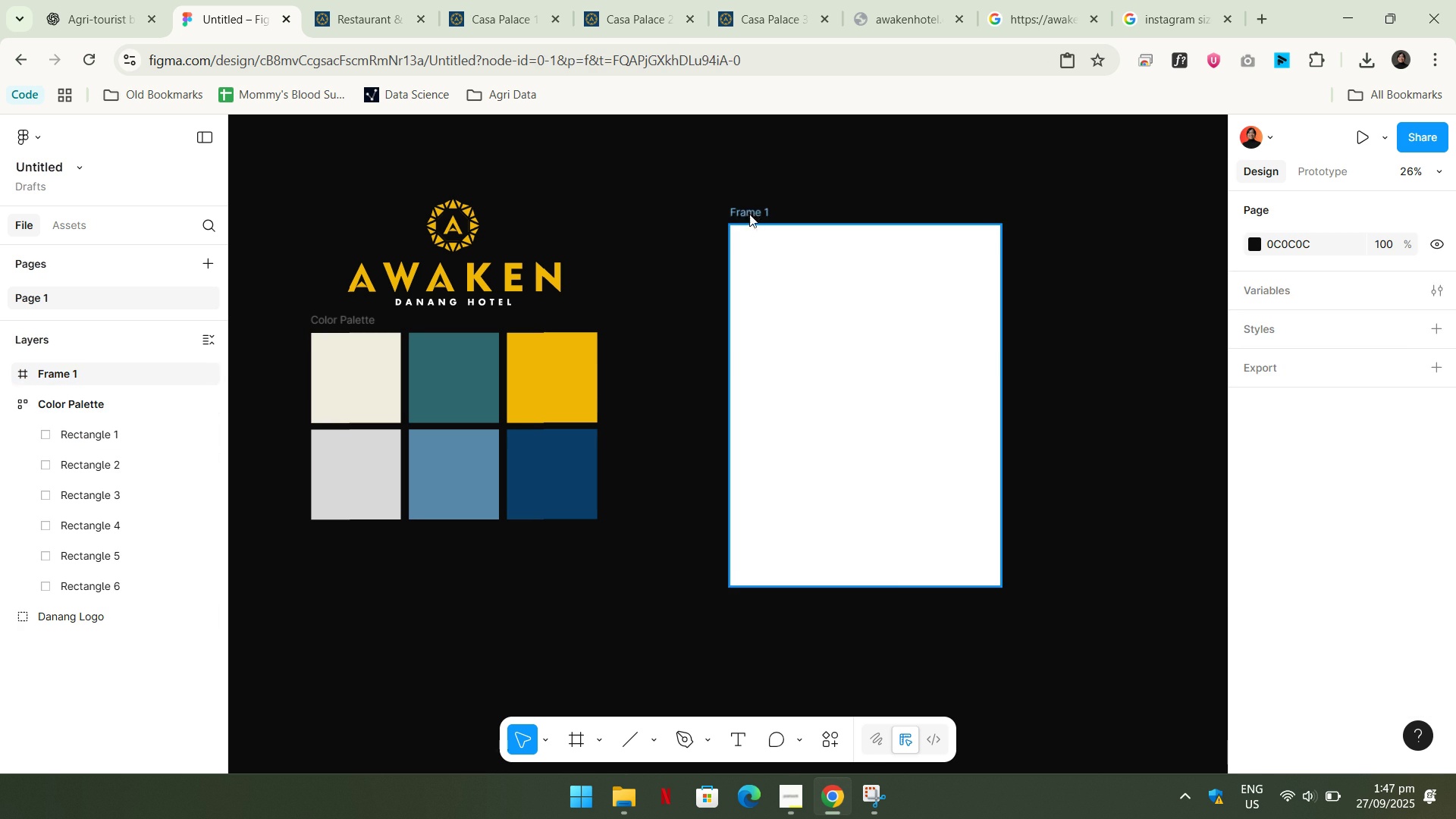 
double_click([749, 214])
 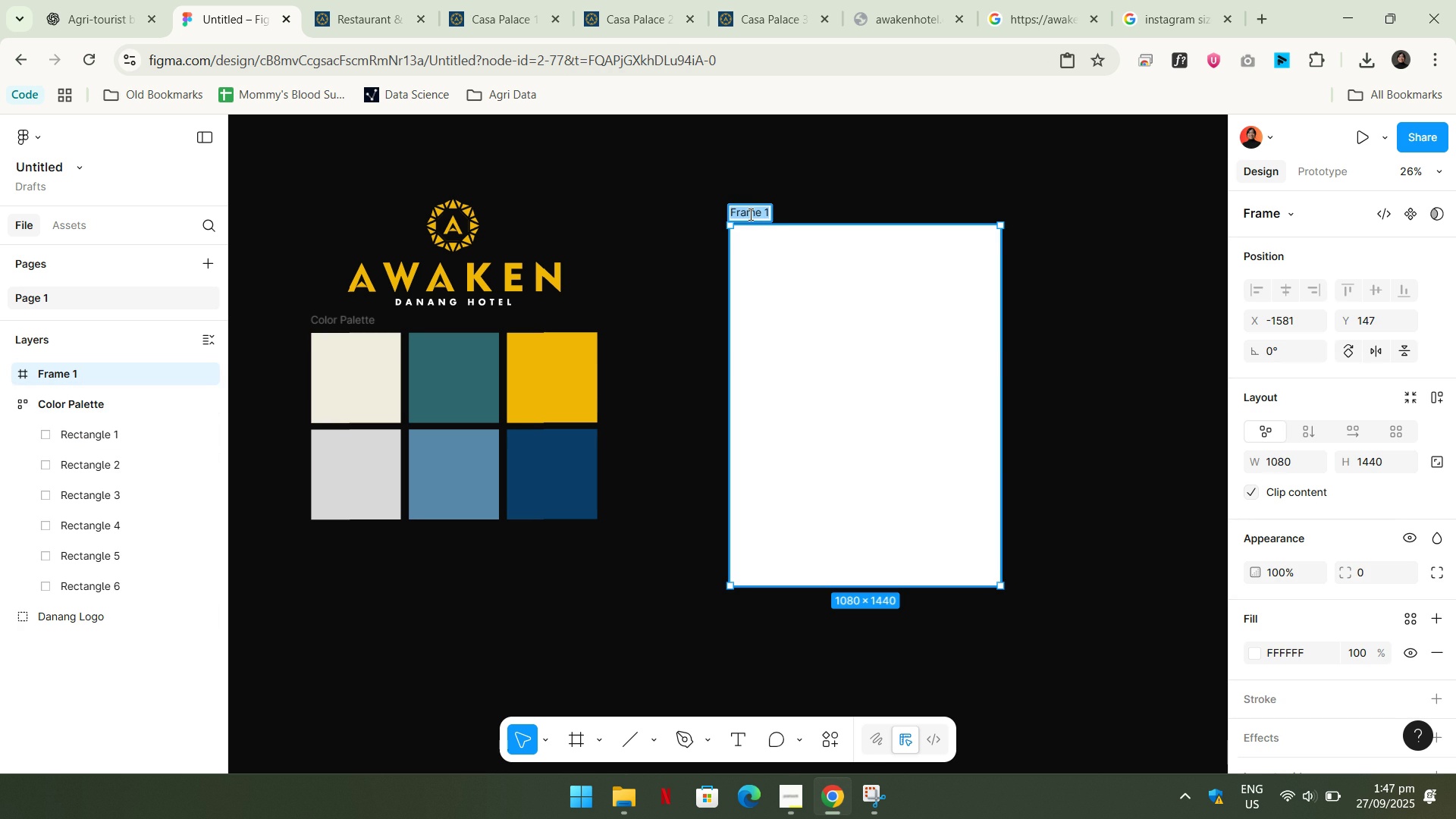 
type(Instagram)
 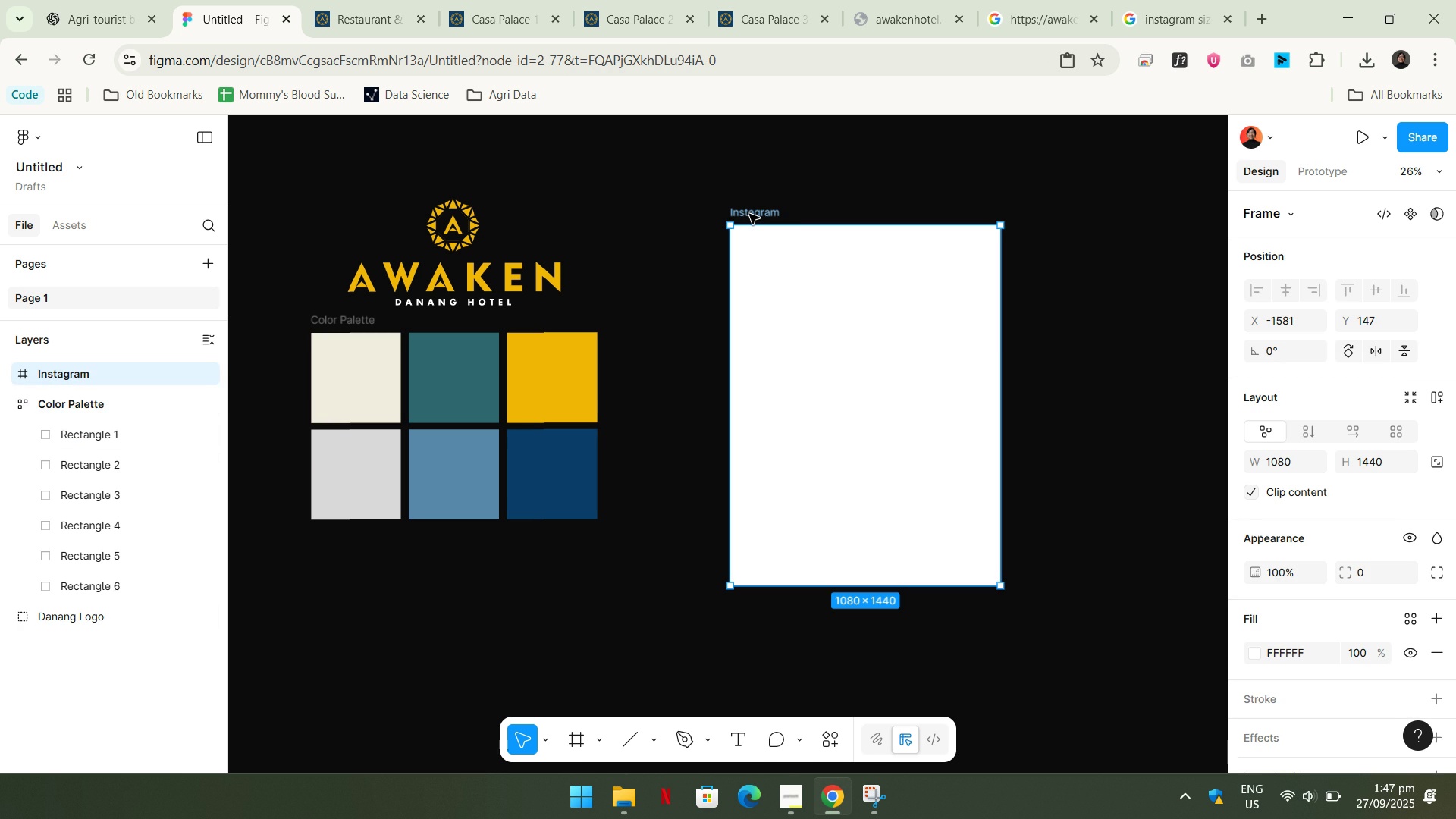 
key(Enter)
 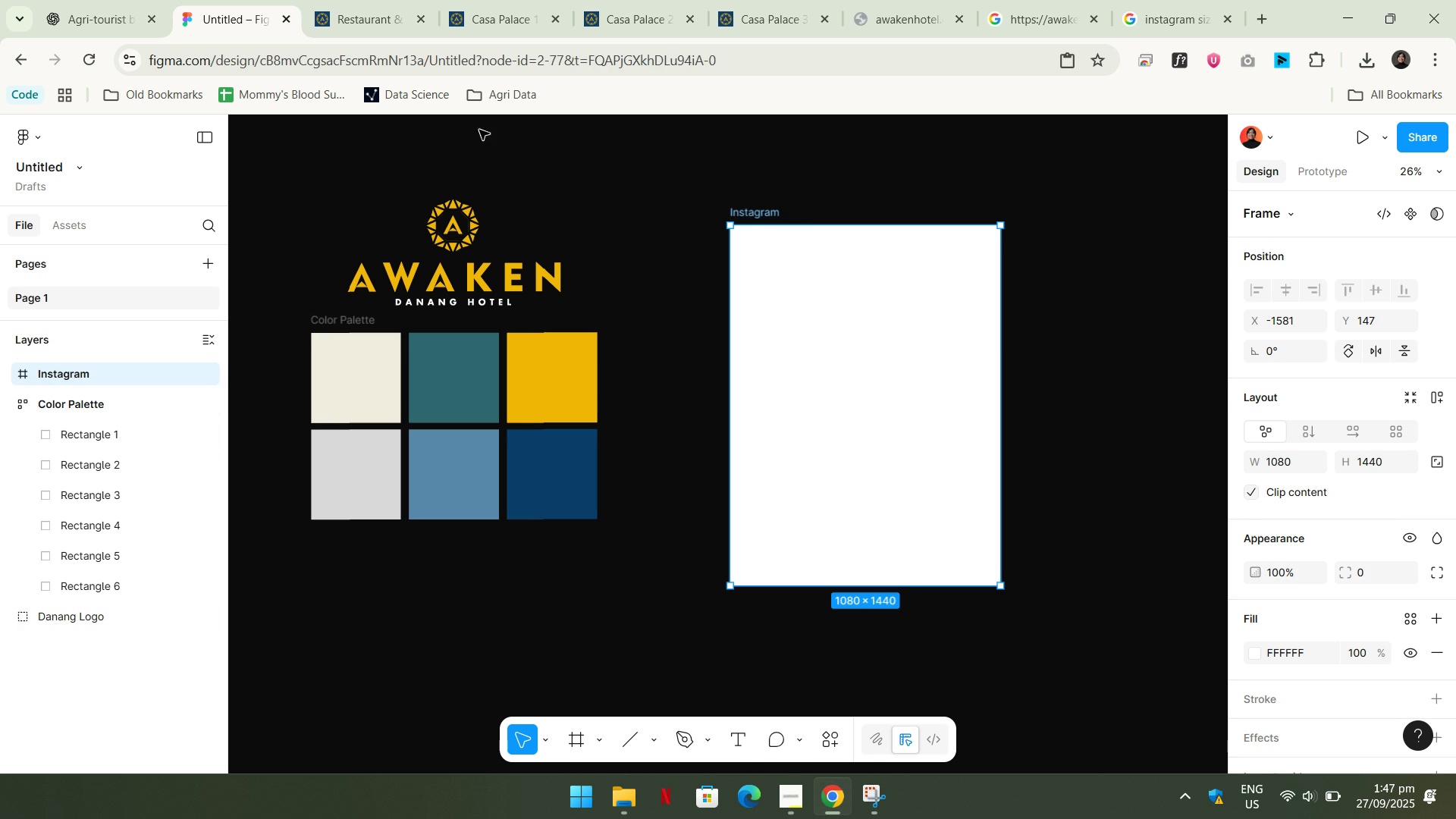 
left_click([397, 0])
 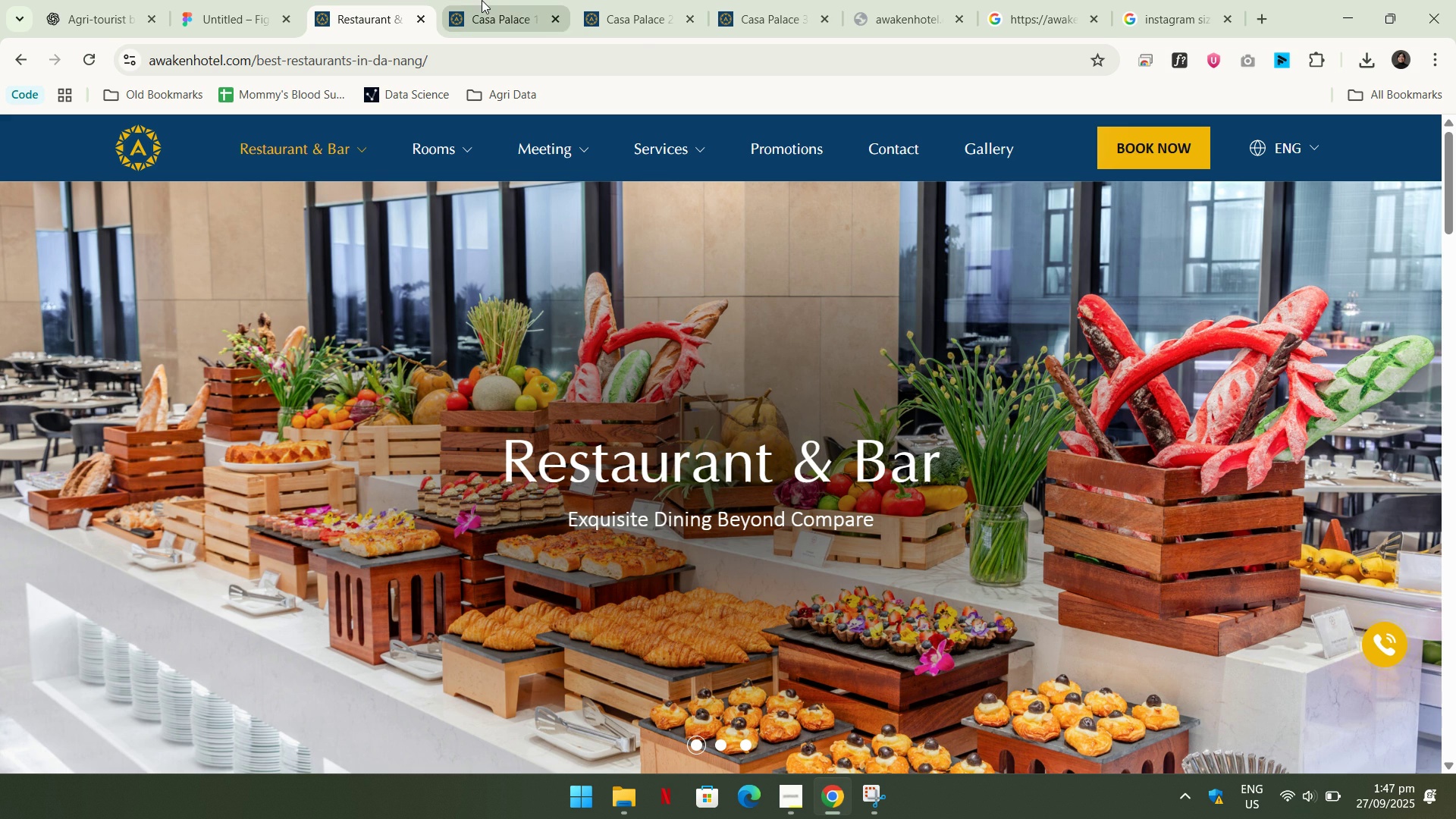 
left_click([511, 0])
 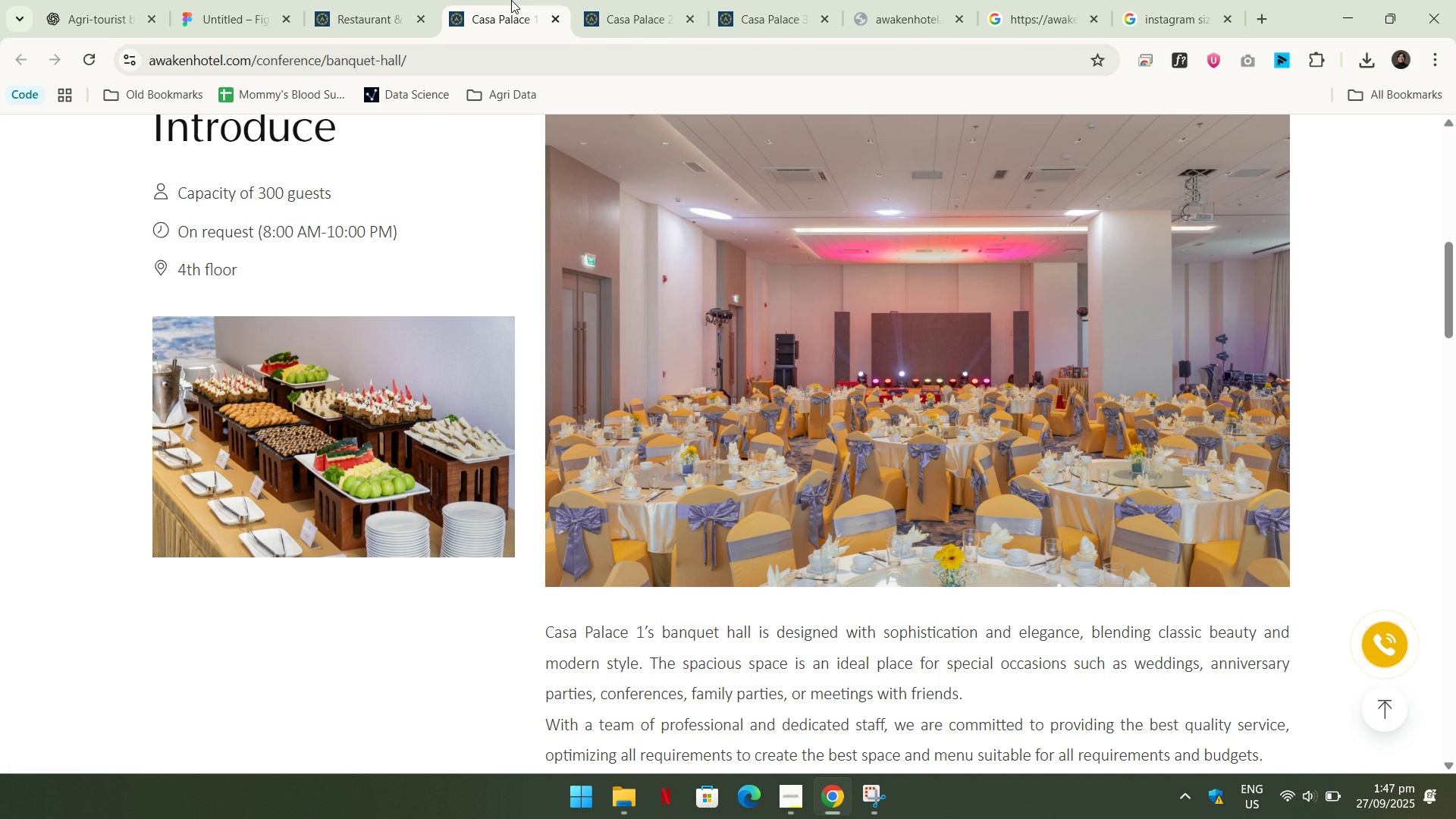 
scroll: coordinate [644, 301], scroll_direction: down, amount: 11.0
 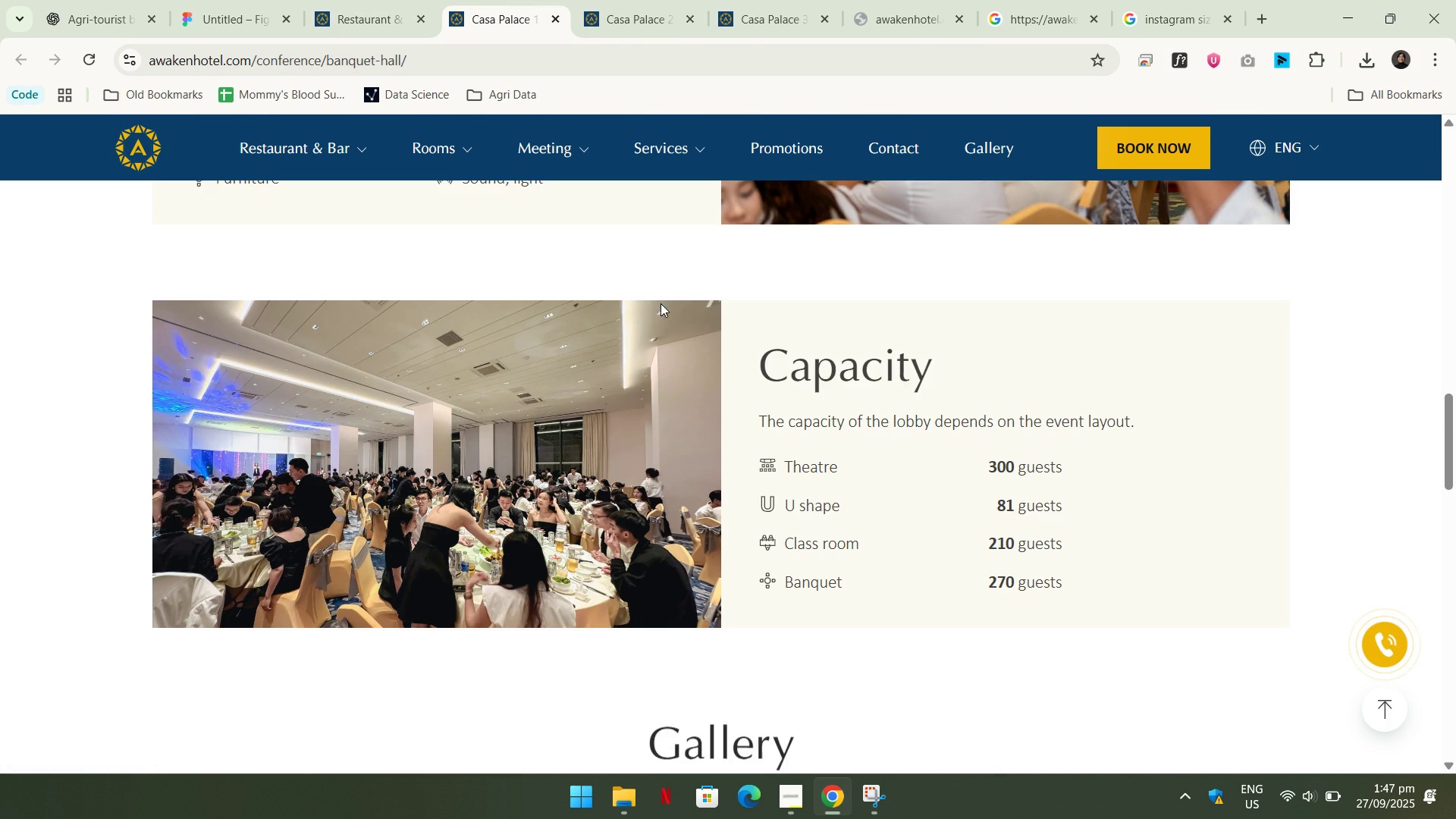 
scroll: coordinate [676, 337], scroll_direction: up, amount: 6.0
 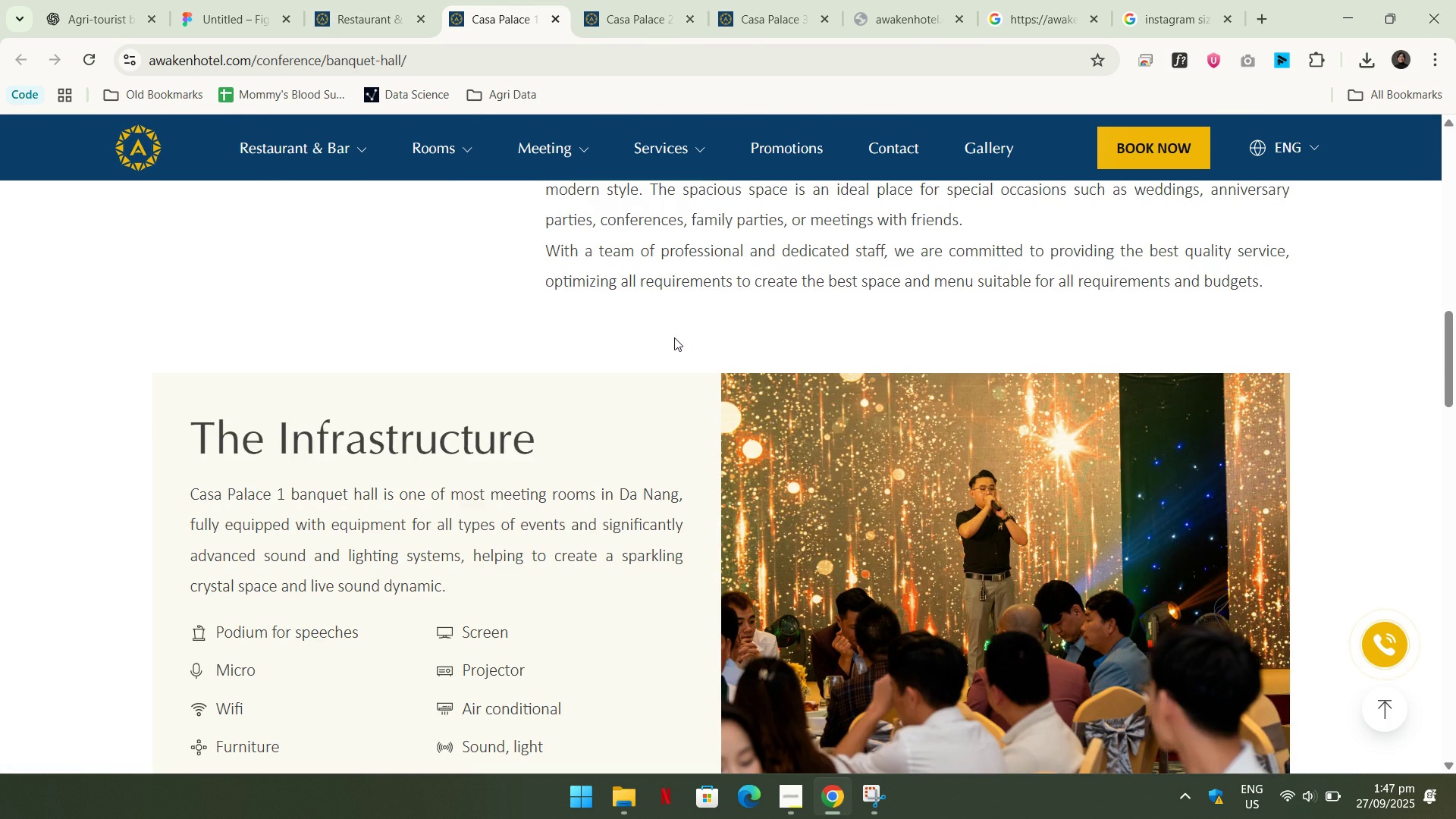 
scroll: coordinate [679, 344], scroll_direction: down, amount: 20.0
 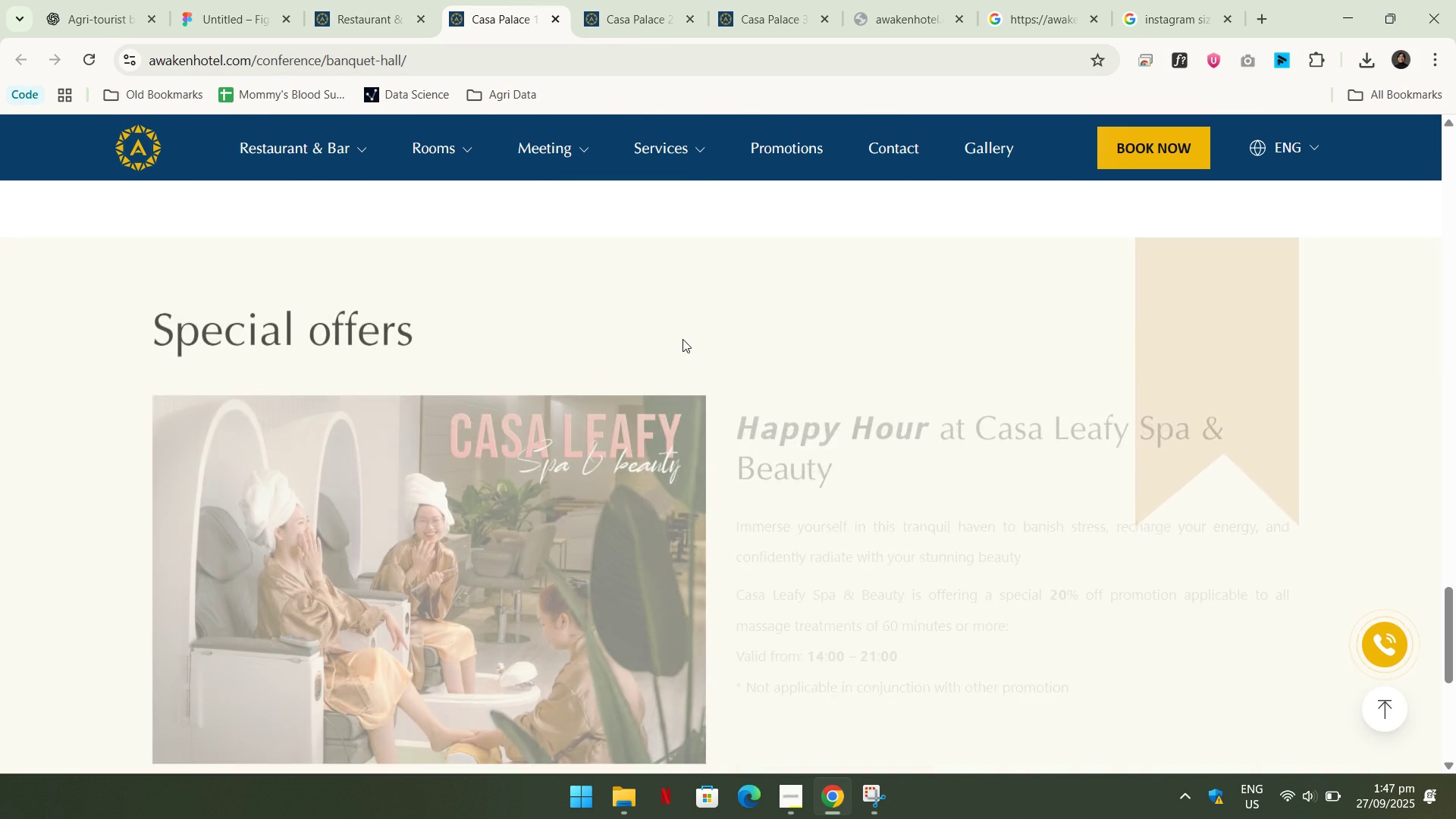 
scroll: coordinate [907, 372], scroll_direction: up, amount: 12.0